 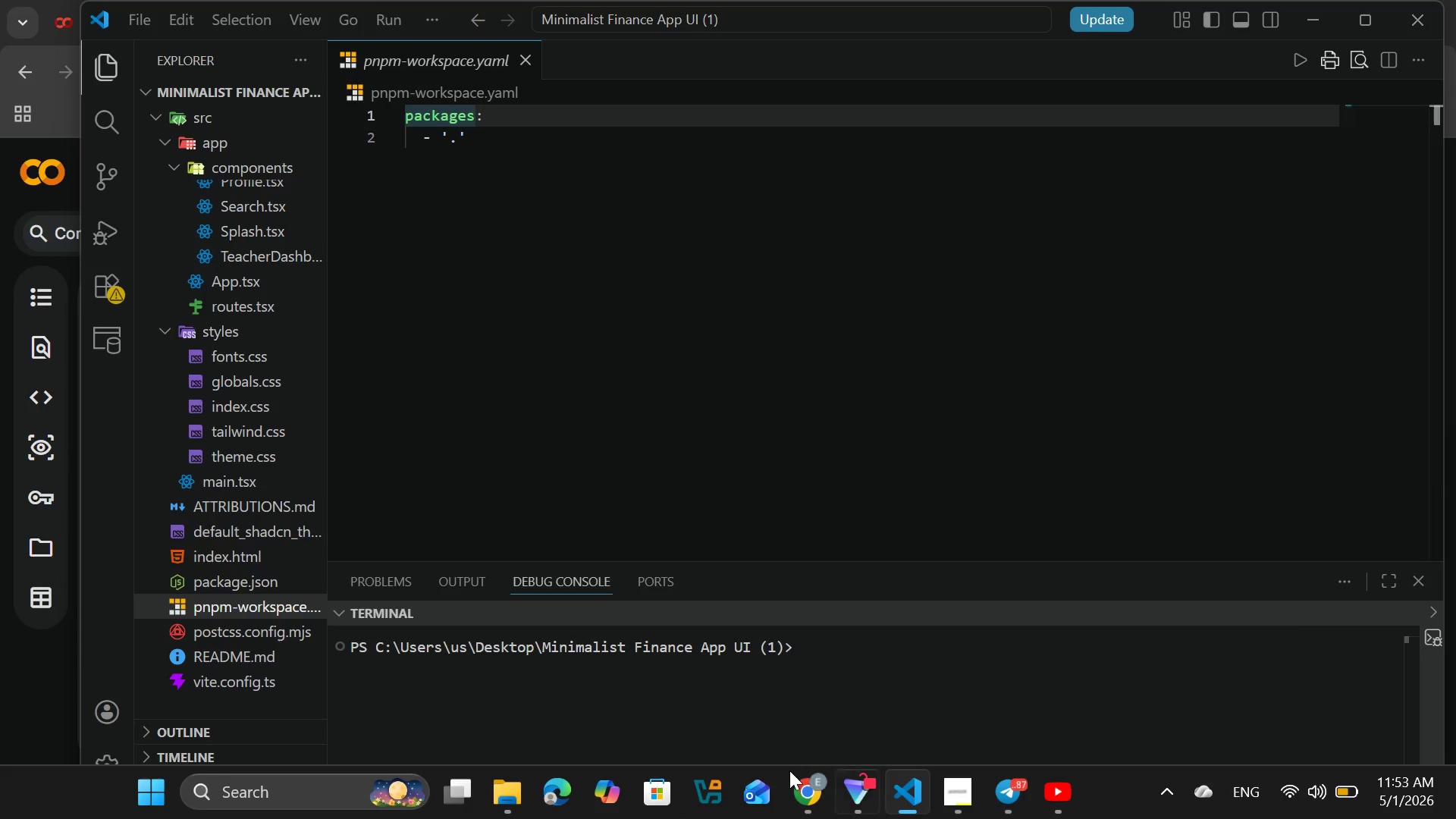 
left_click([231, 212])
 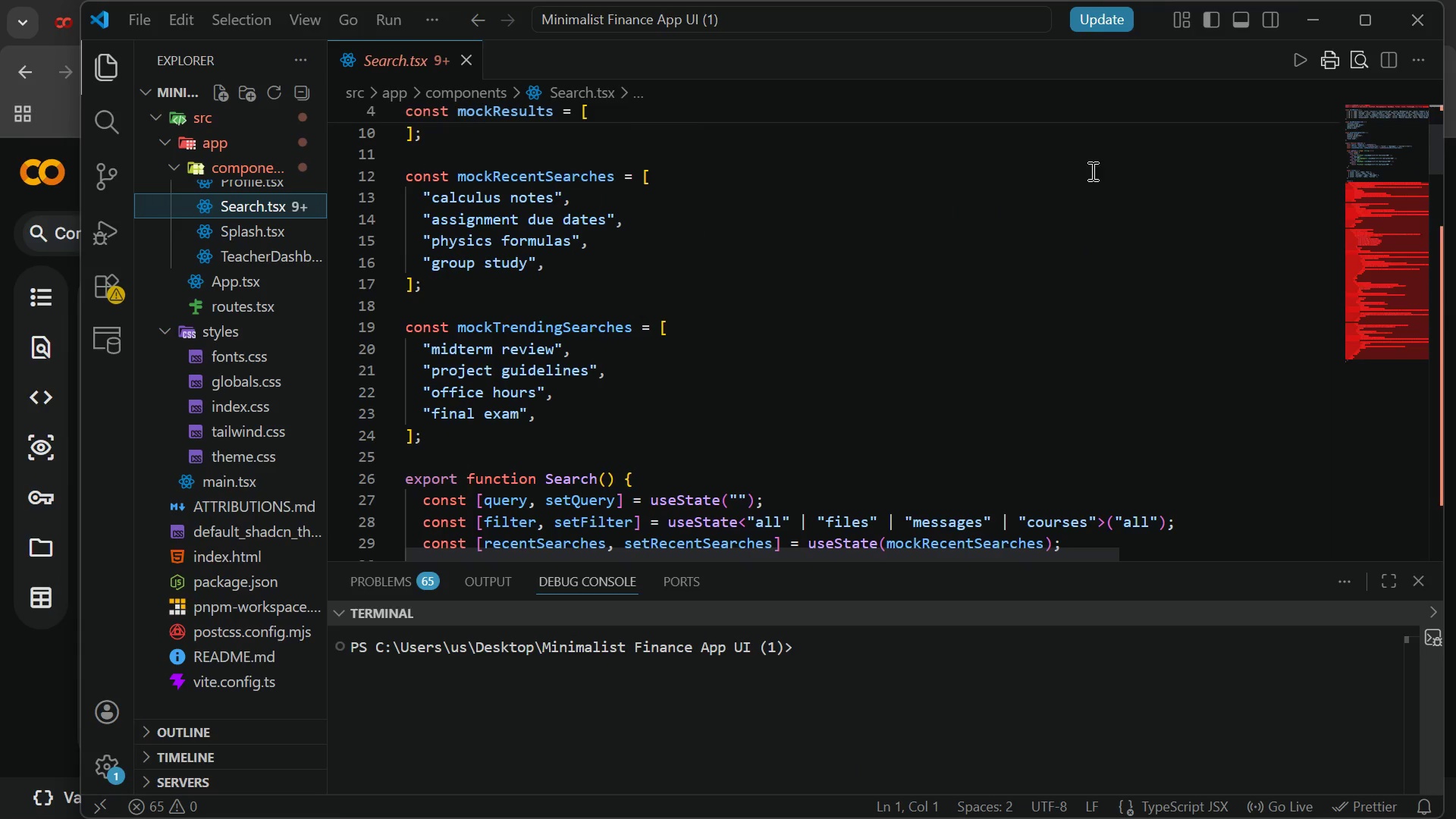 
left_click([1319, 19])
 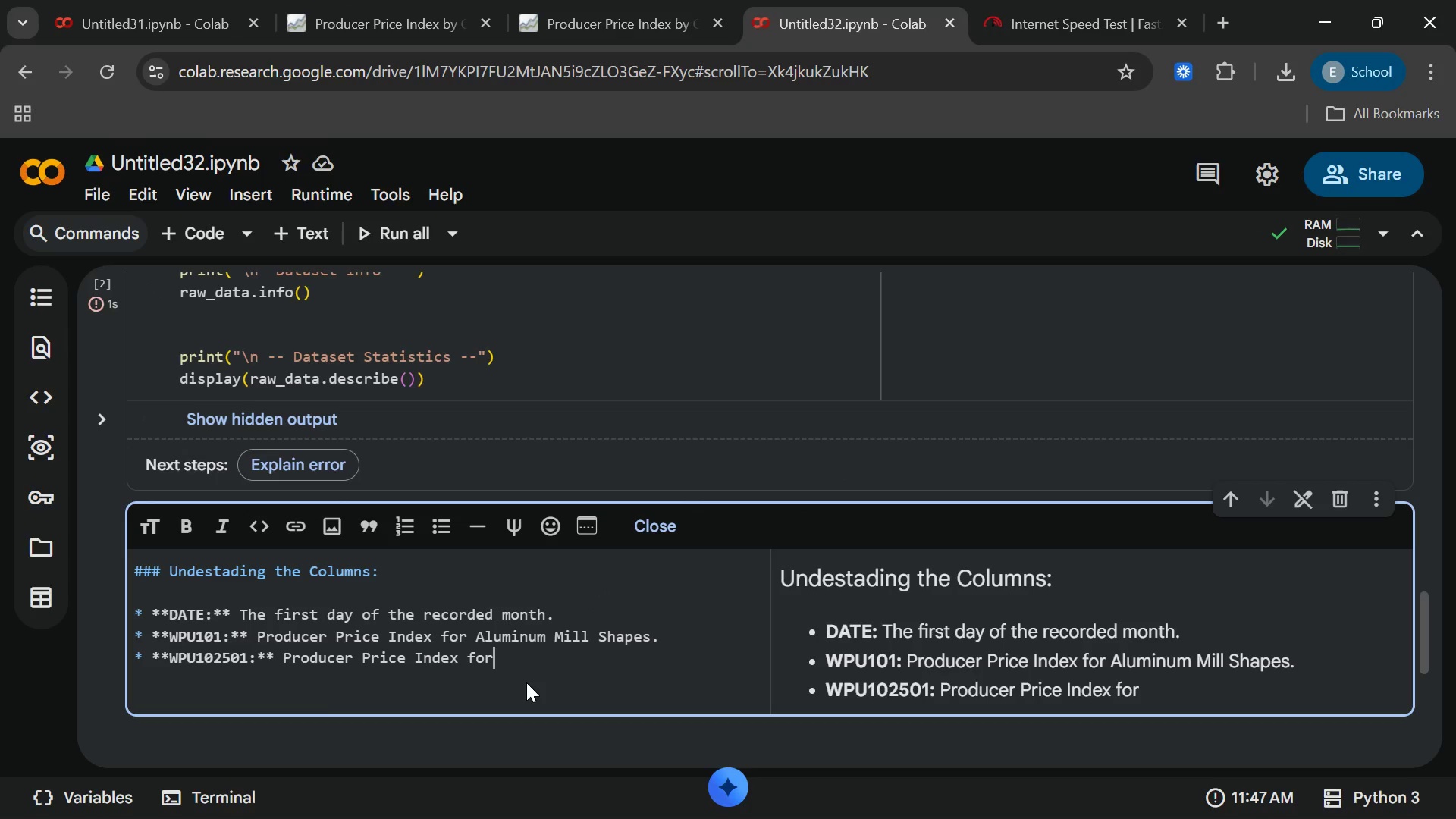 
wait(10.25)
 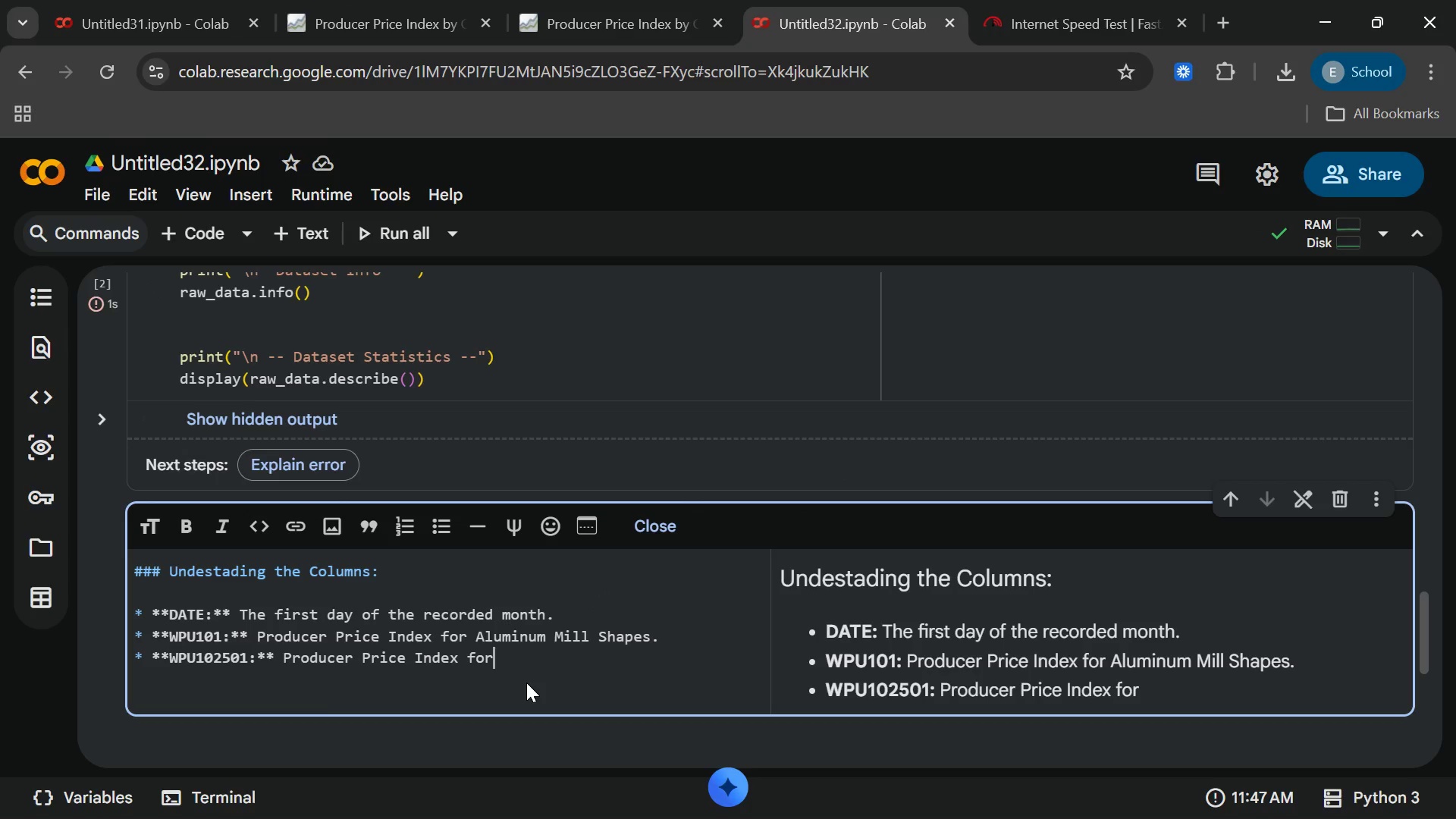 
type( Aluminum MIll)
key(Backspace)
key(Backspace)
key(Backspace)
type(ill)
 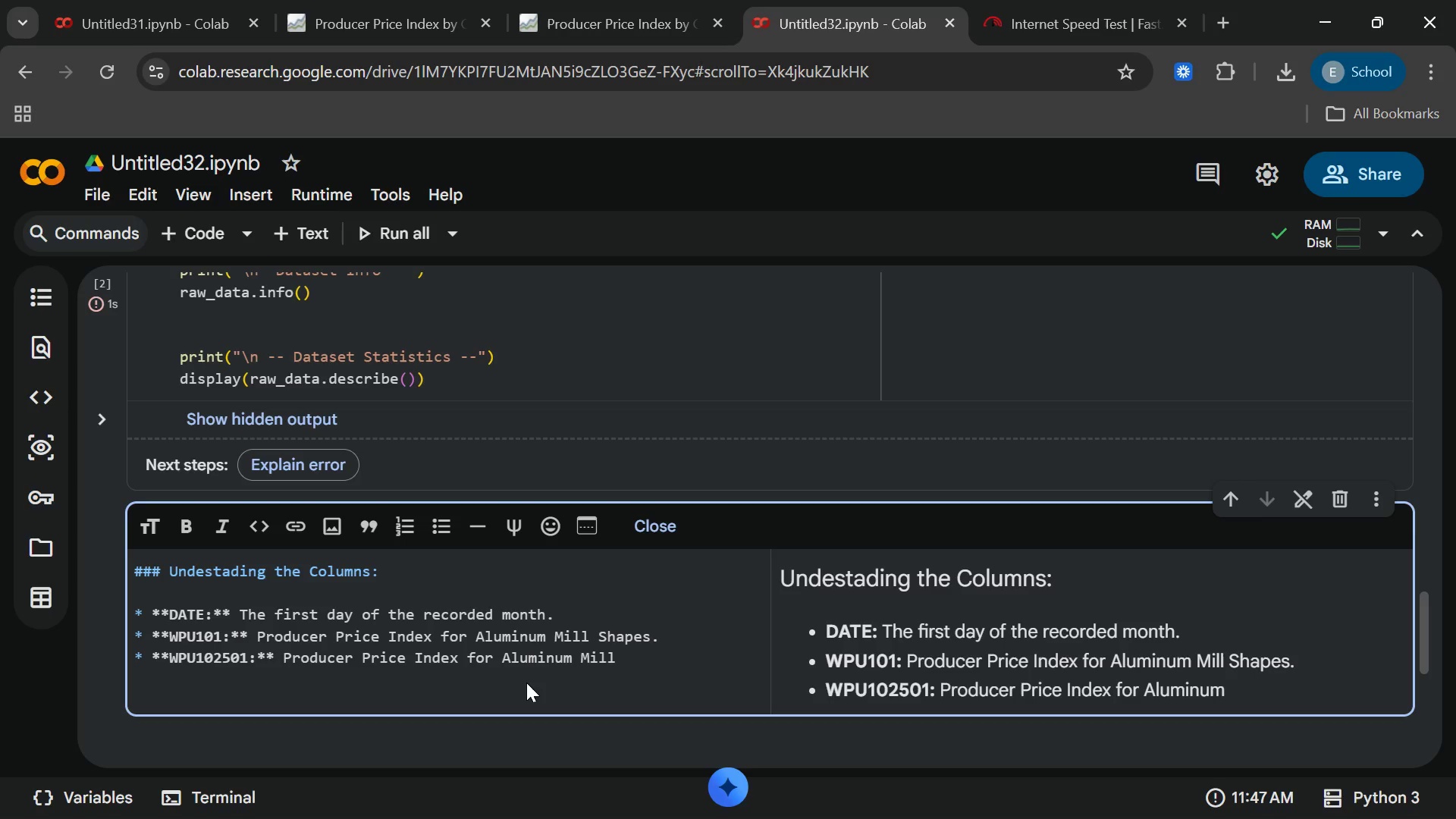 
hold_key(key=ShiftLeft, duration=1.06)
 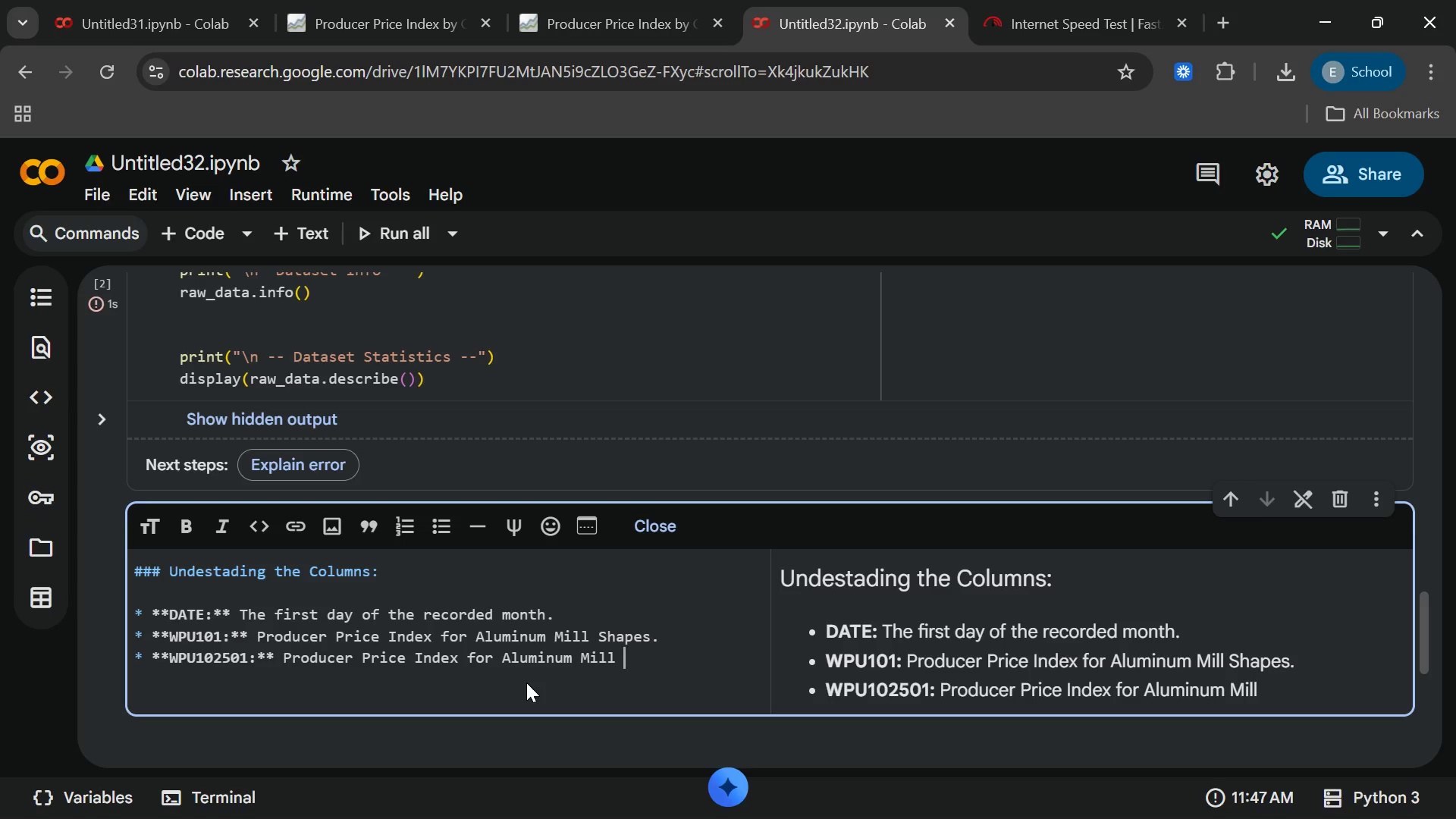 
type( Shapes.)
 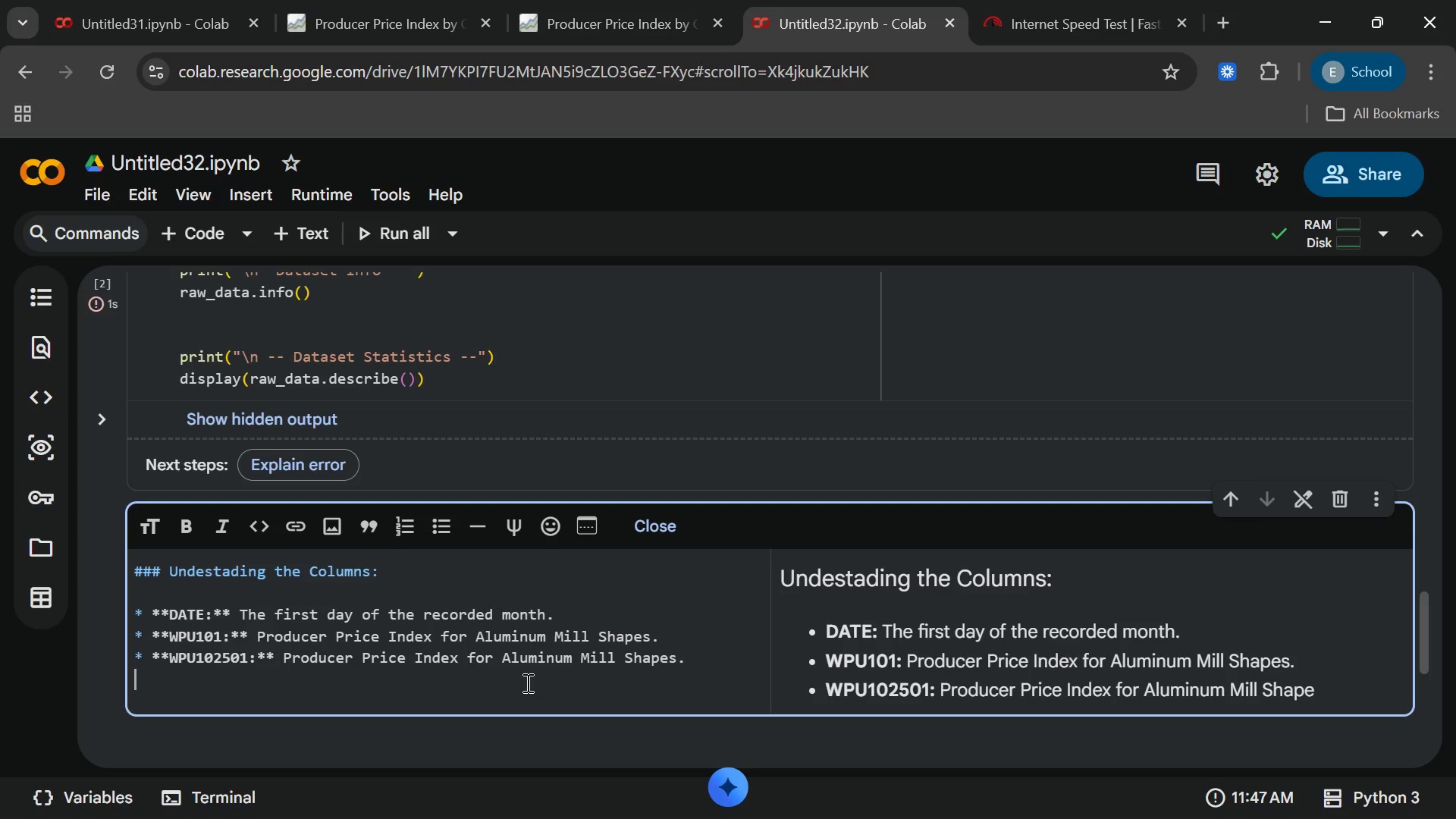 
 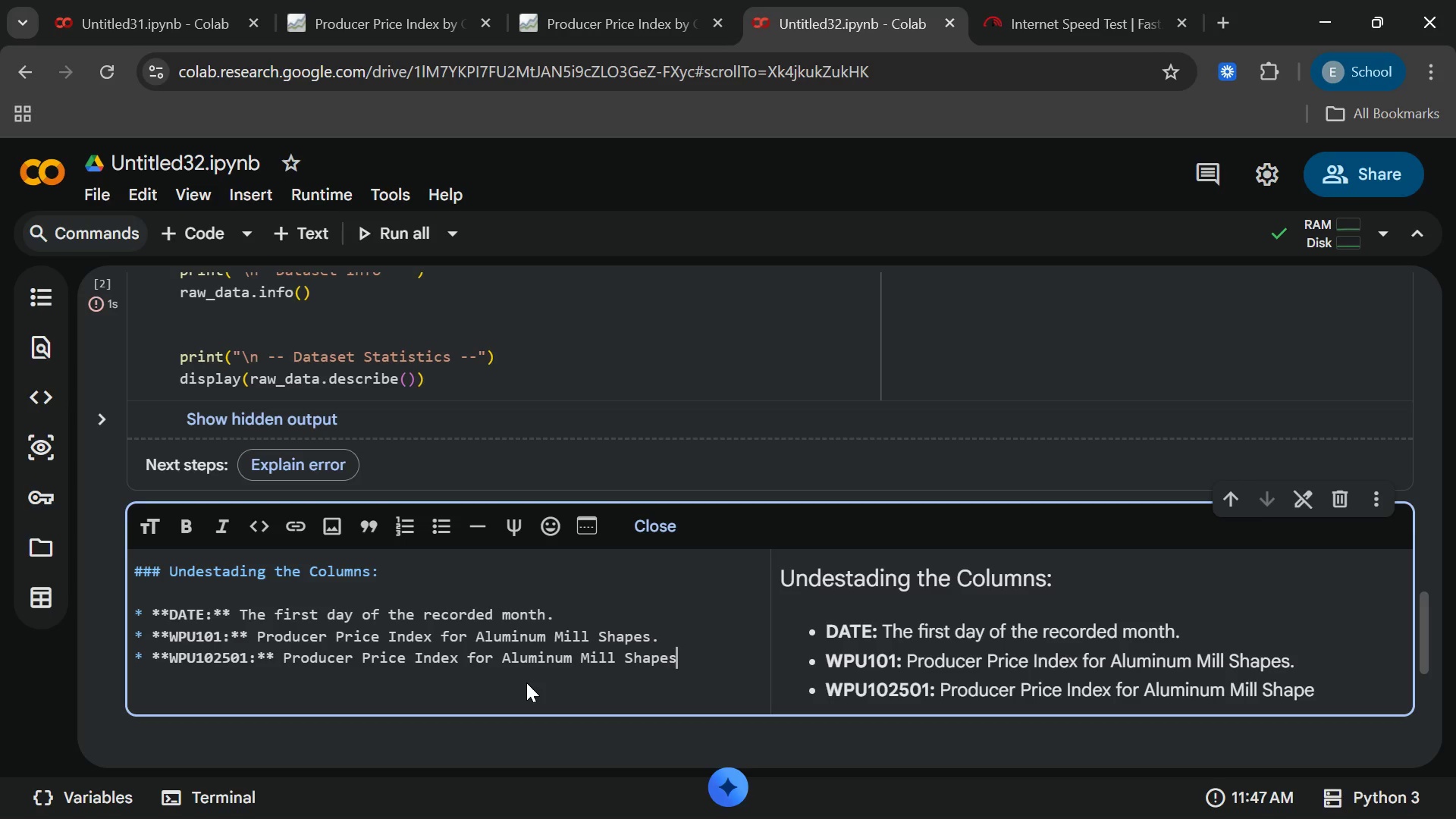 
key(Enter)
 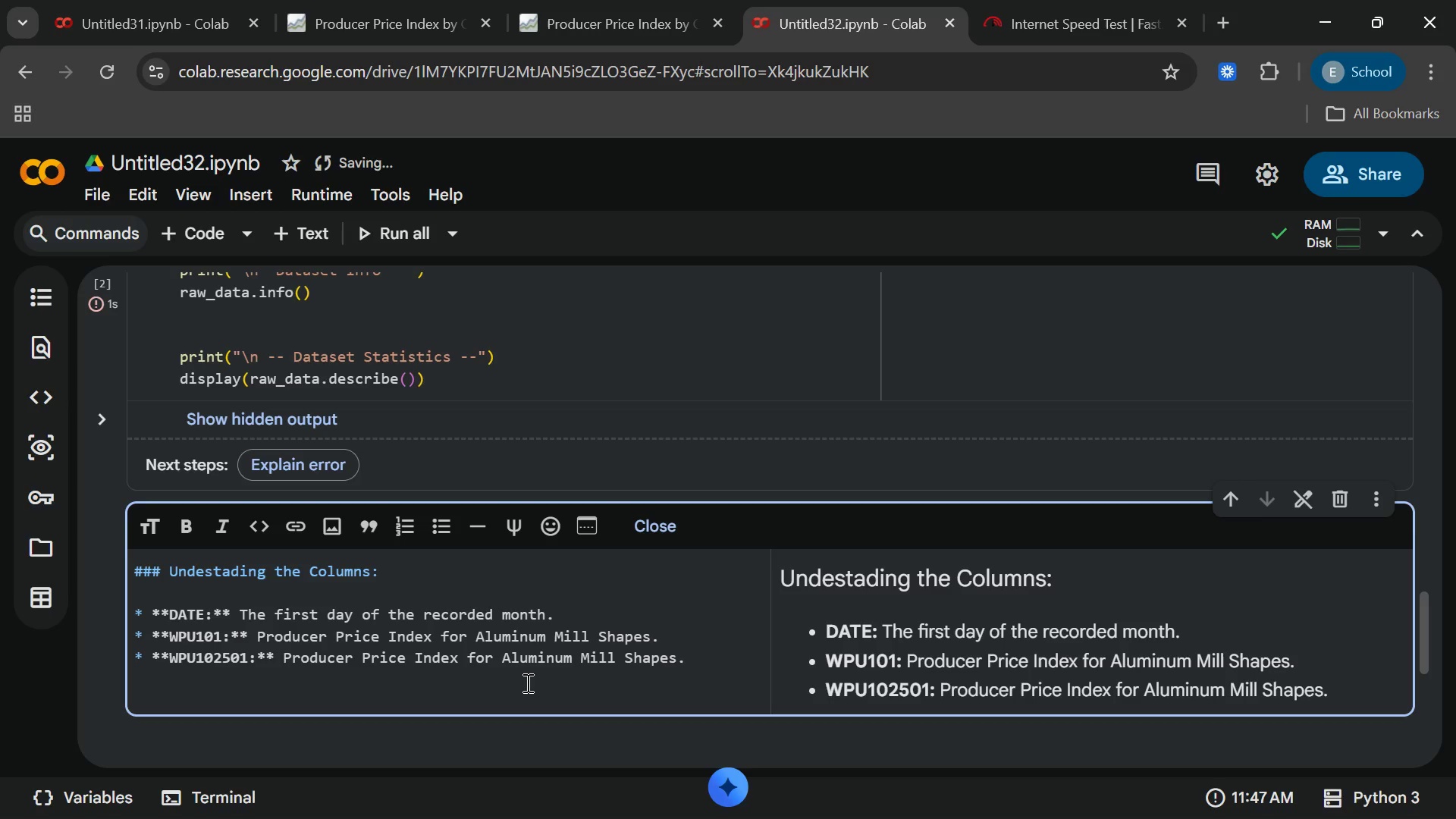 
type(* **WWPU)
key(Backspace)
key(Backspace)
key(Backspace)
type(PU)
 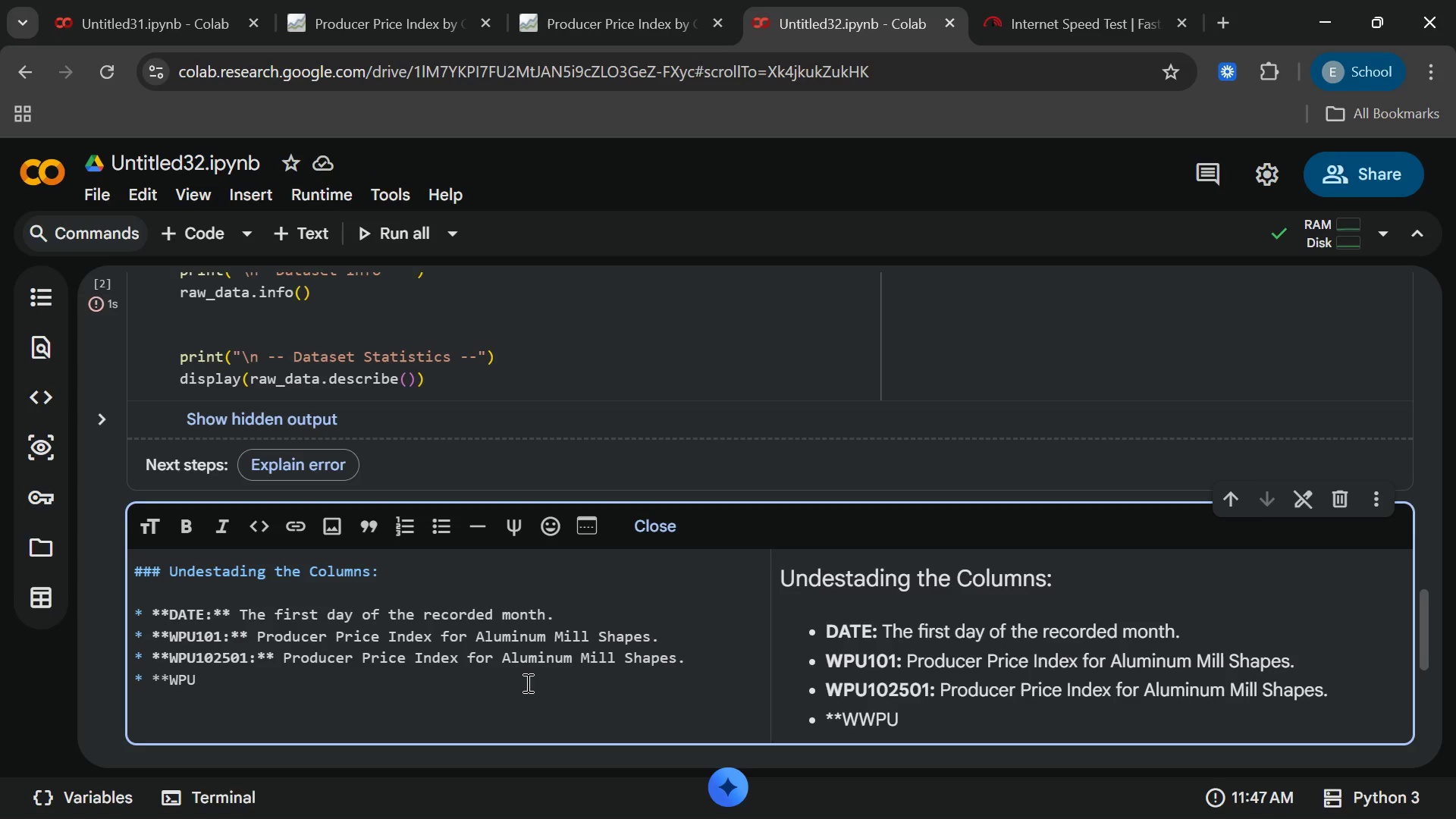 
type(2)
key(Backspace)
type(1023 01)
key(Backspace)
key(Backspace)
key(Backspace)
type(01:**pro)
key(Backspace)
key(Backspace)
key(Backspace)
type( Producer Price index)